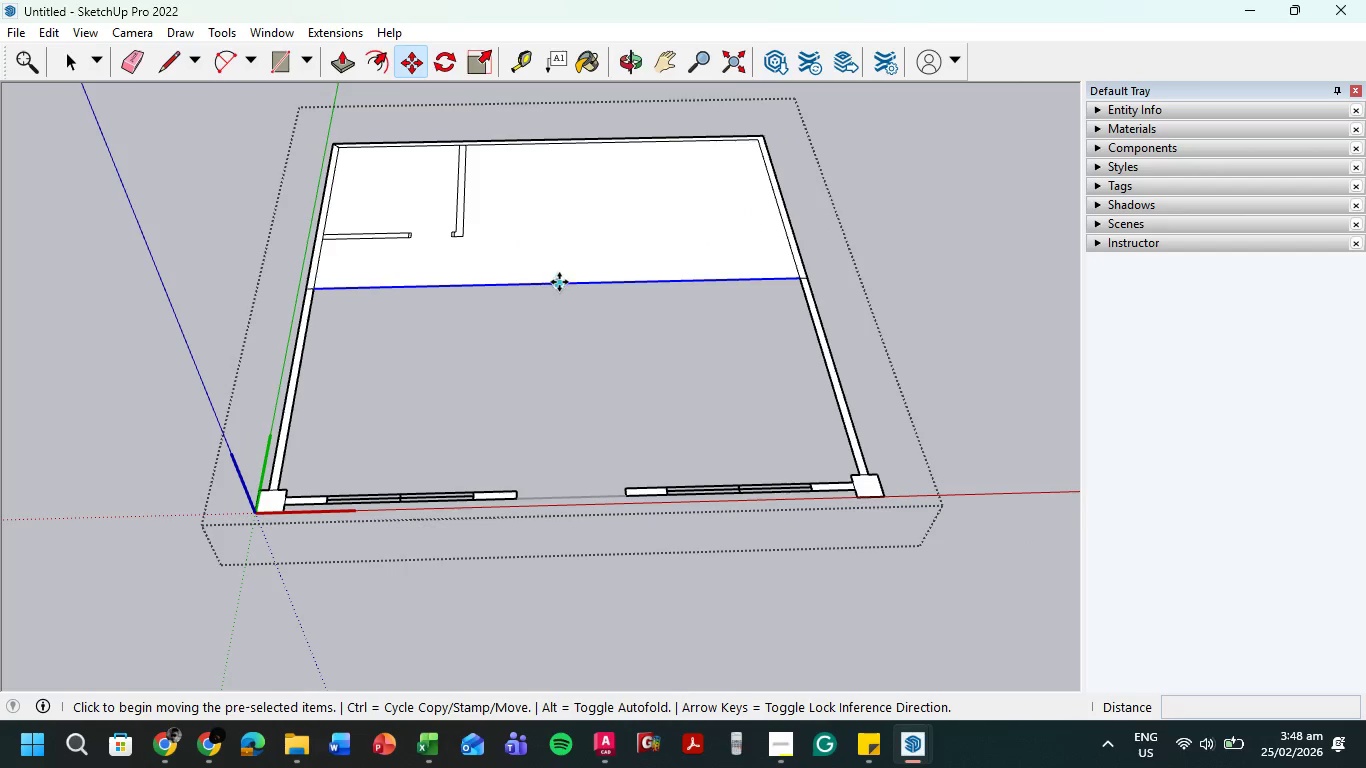 
left_click([559, 282])
 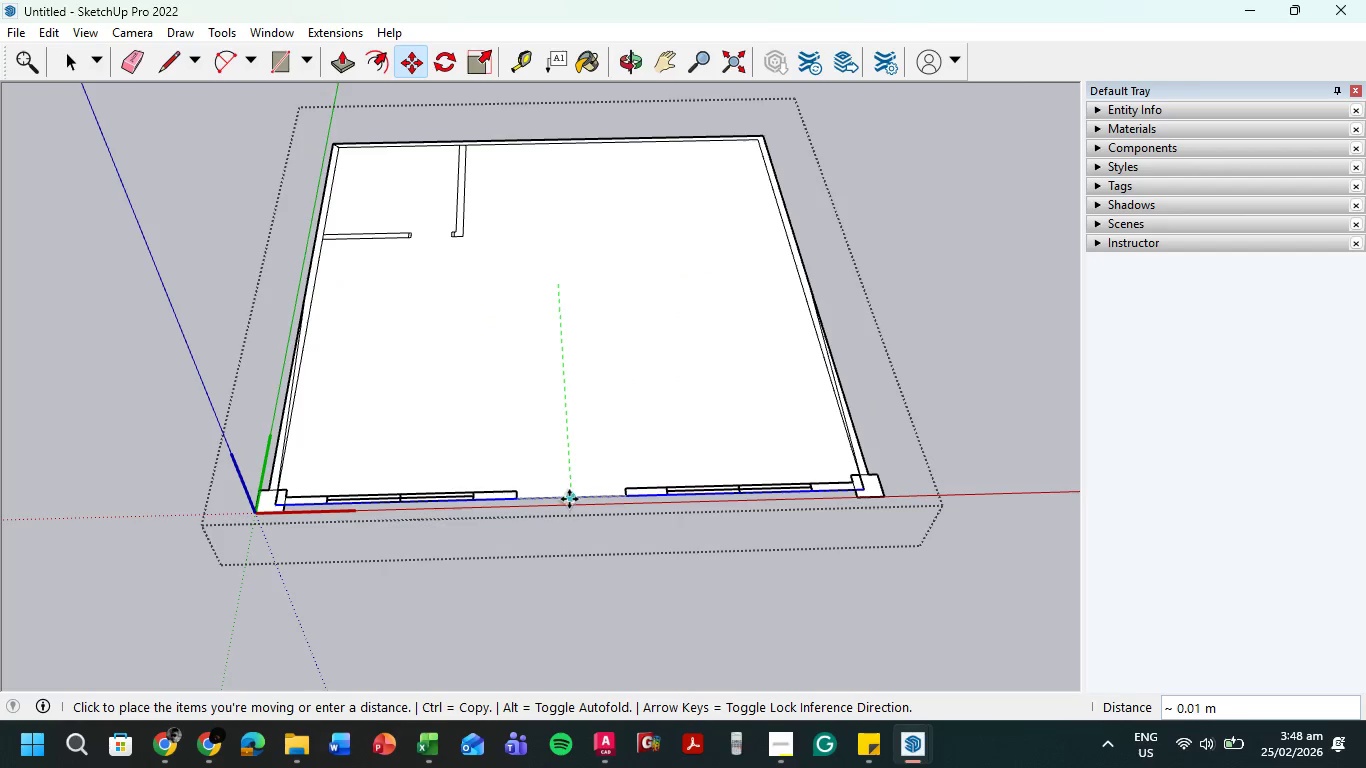 
left_click([569, 499])
 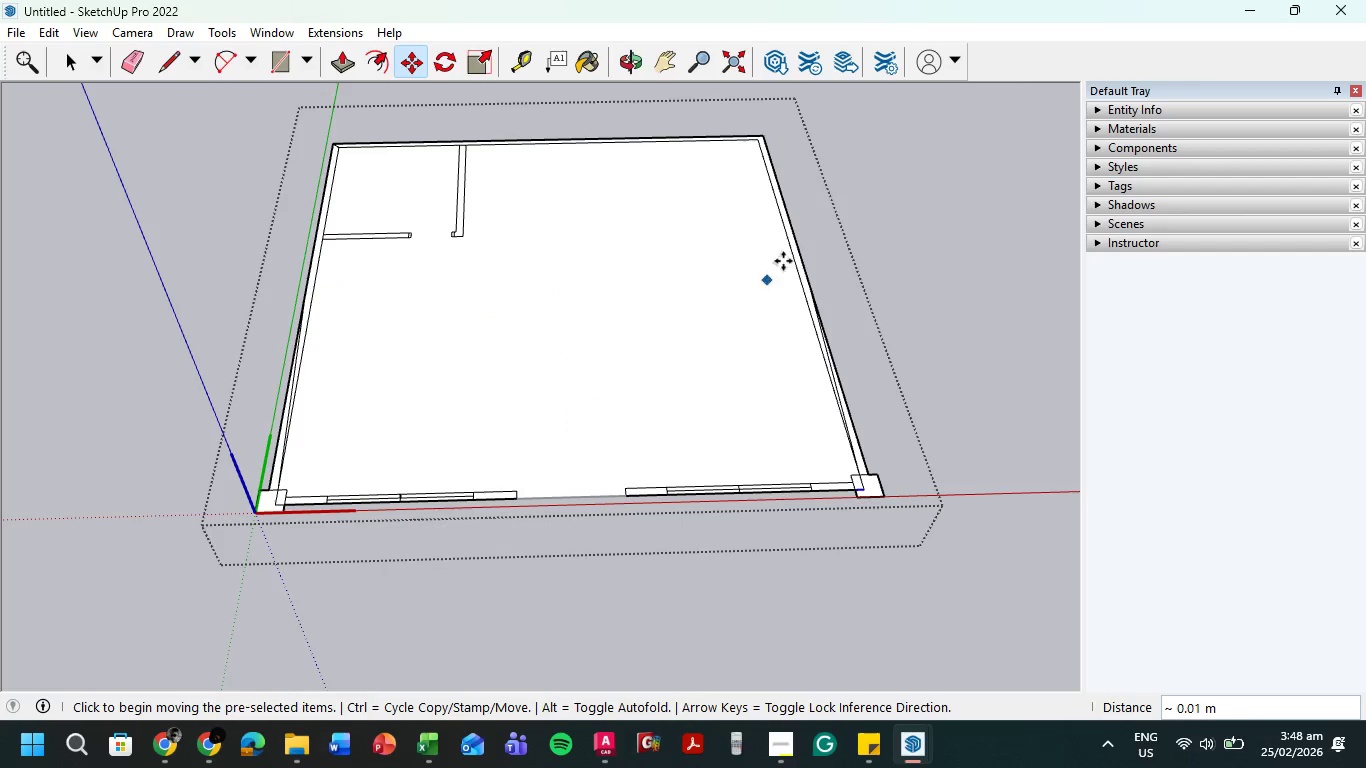 
key(Escape)